 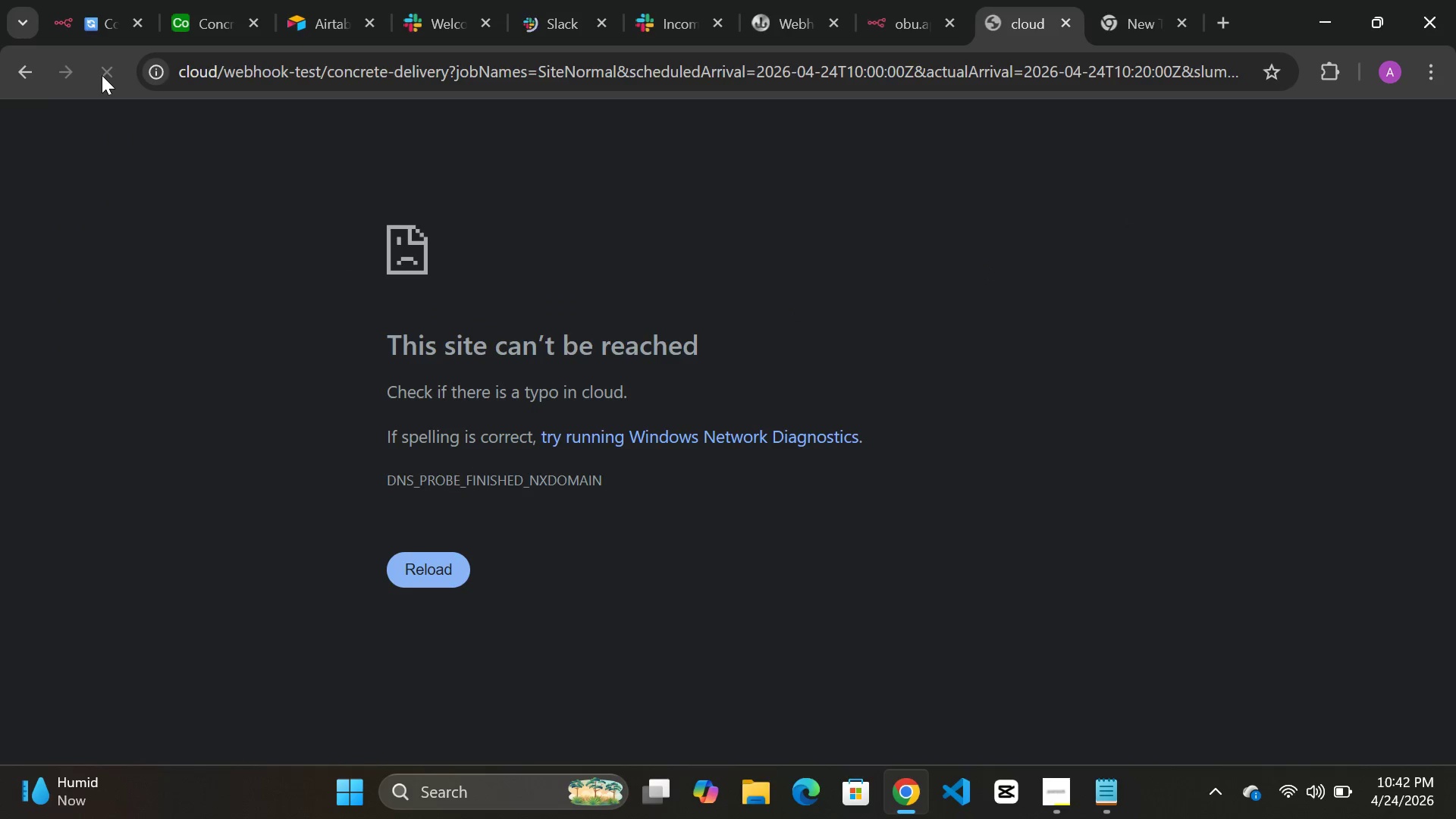 
double_click([103, 72])
 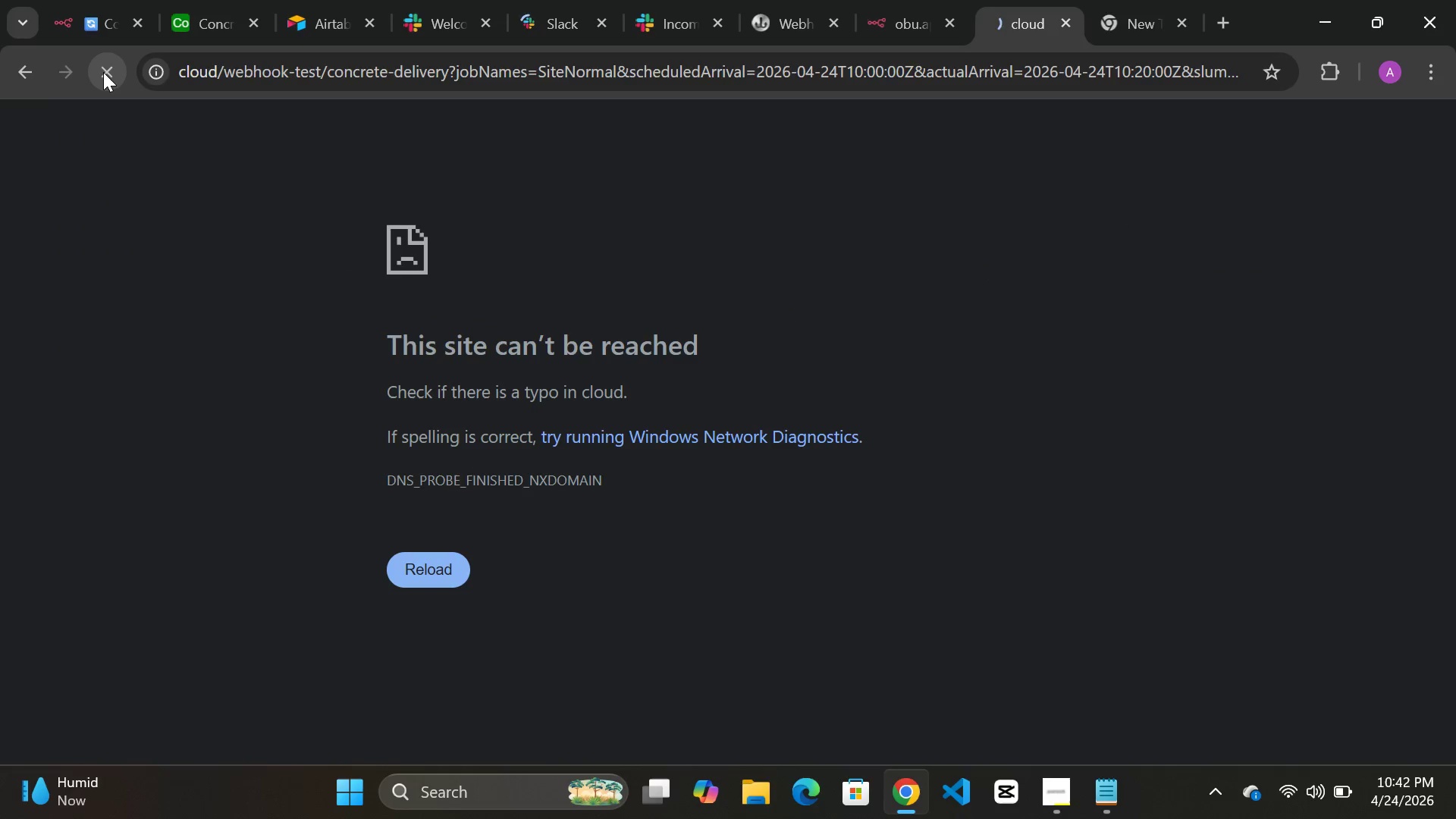 
double_click([103, 72])
 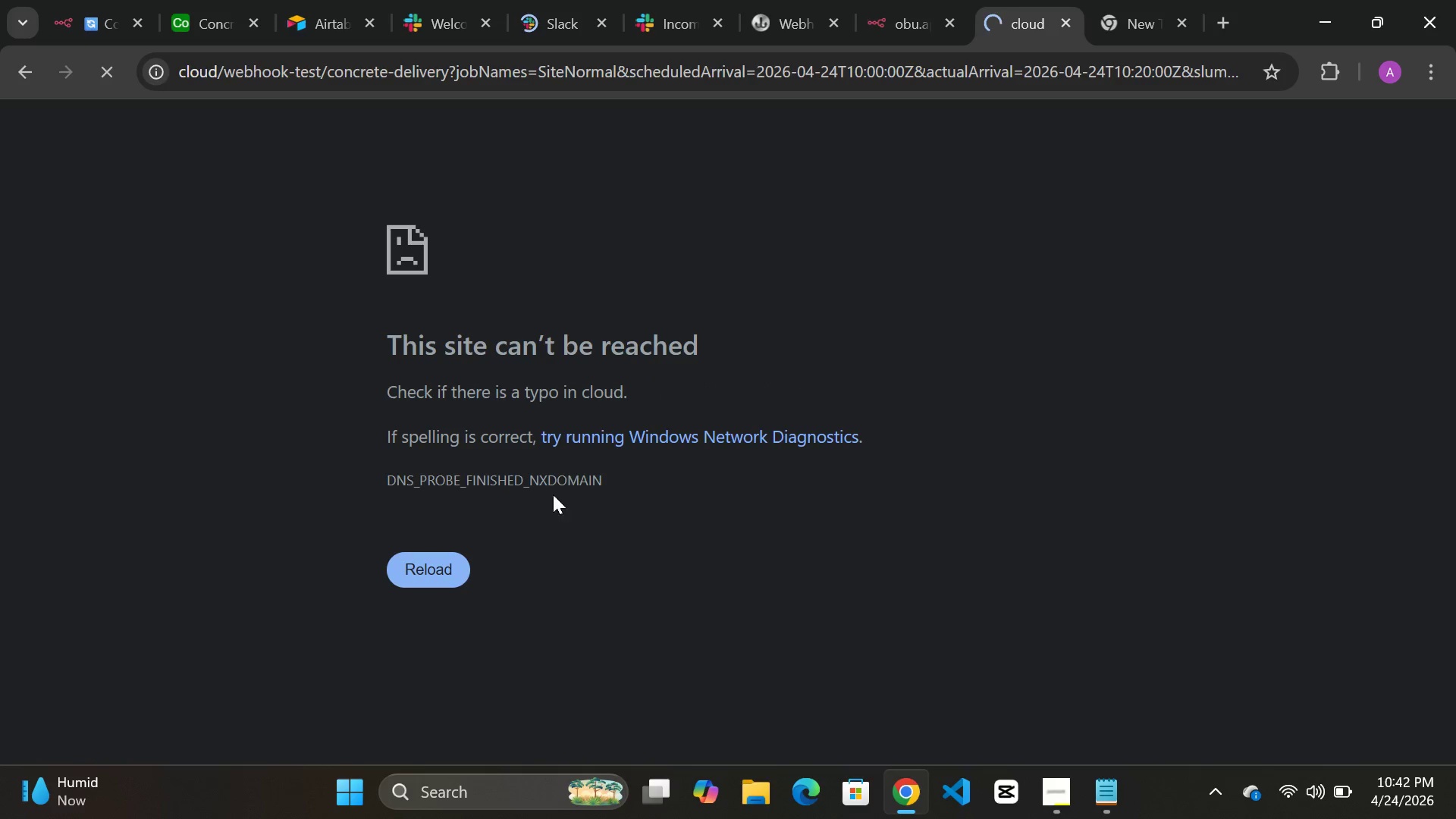 
left_click([409, 563])
 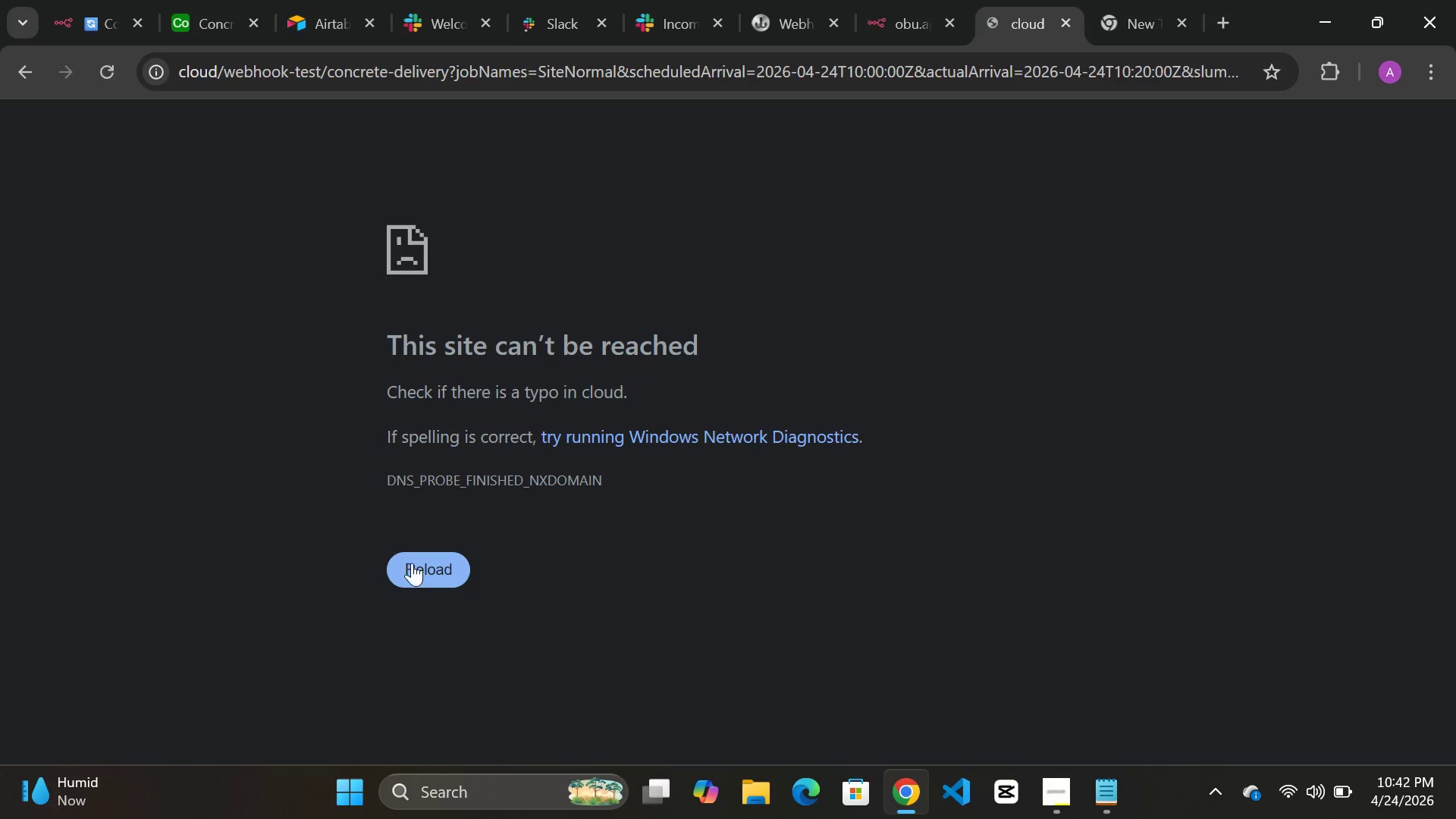 
double_click([413, 563])
 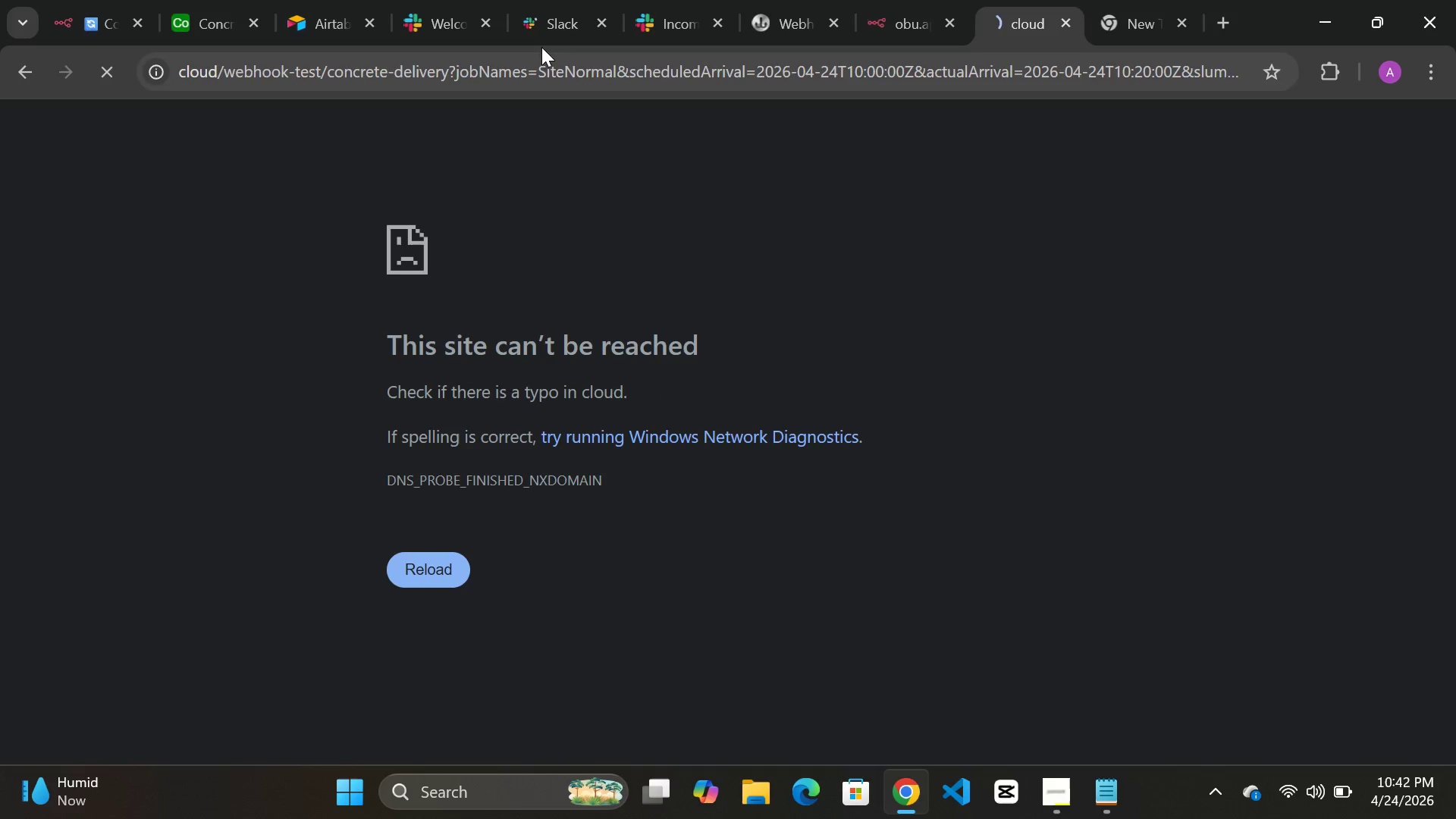 
left_click([546, 23])
 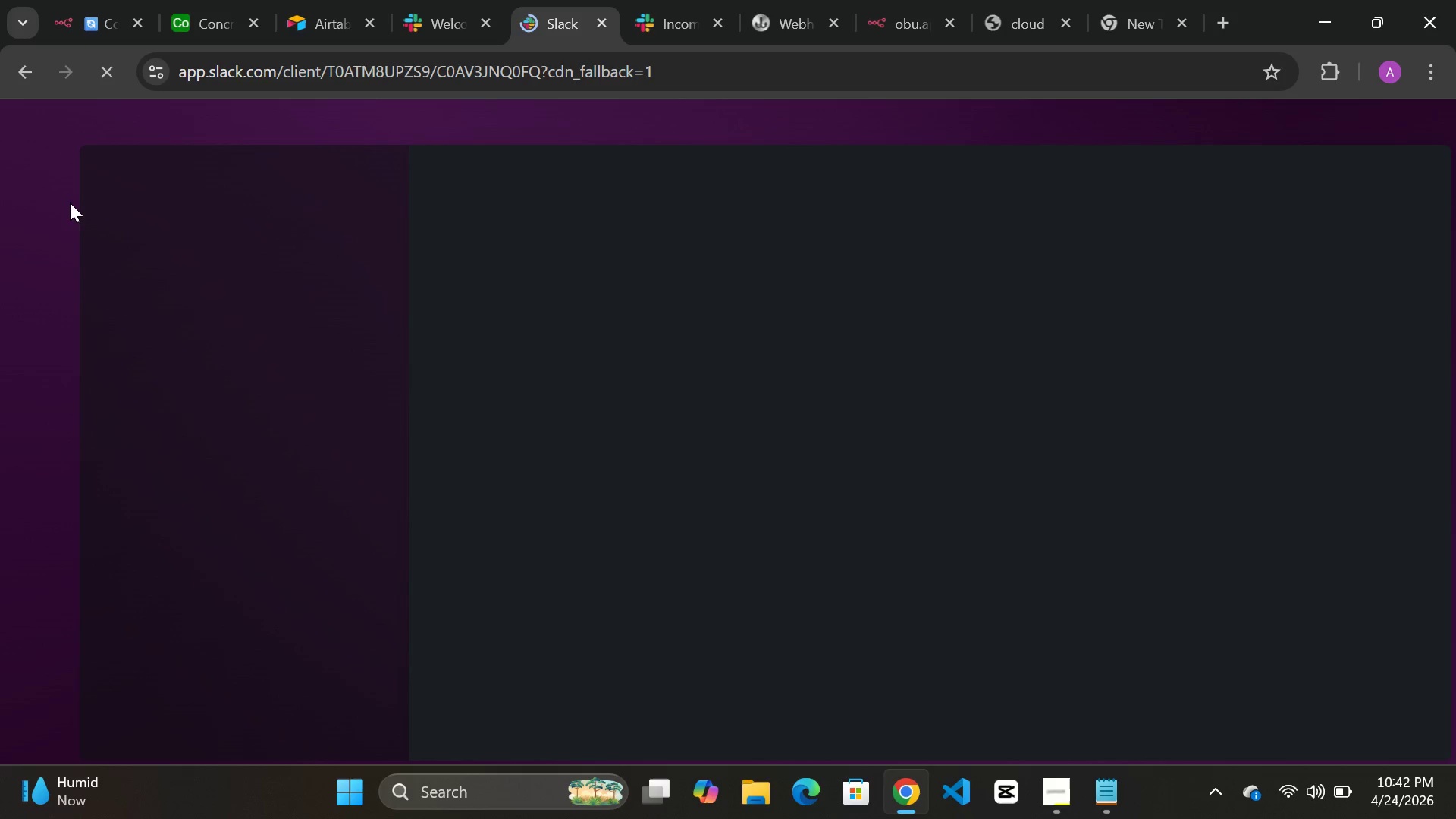 
wait(17.17)
 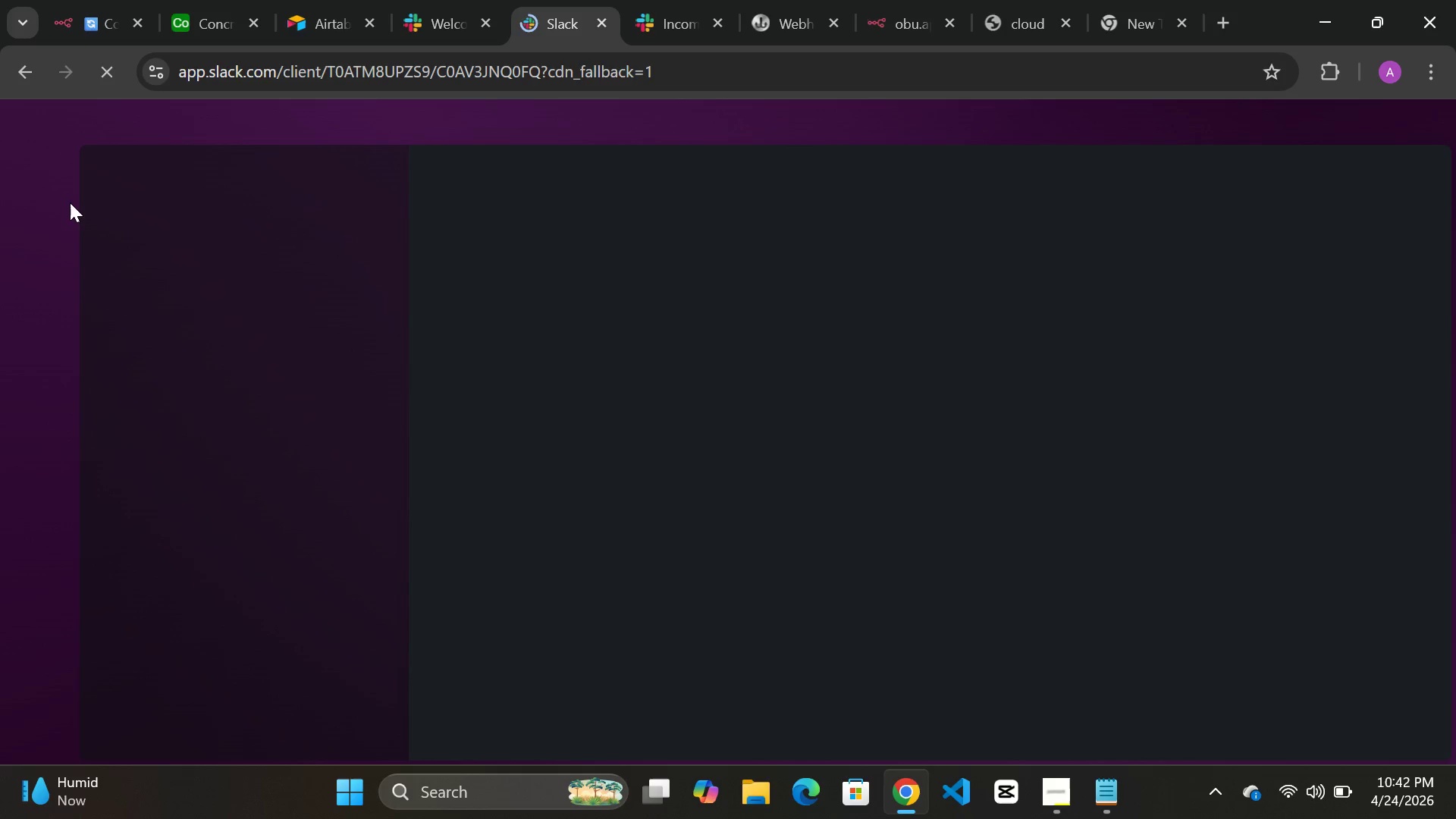 
scroll: coordinate [707, 218], scroll_direction: up, amount: 9.0
 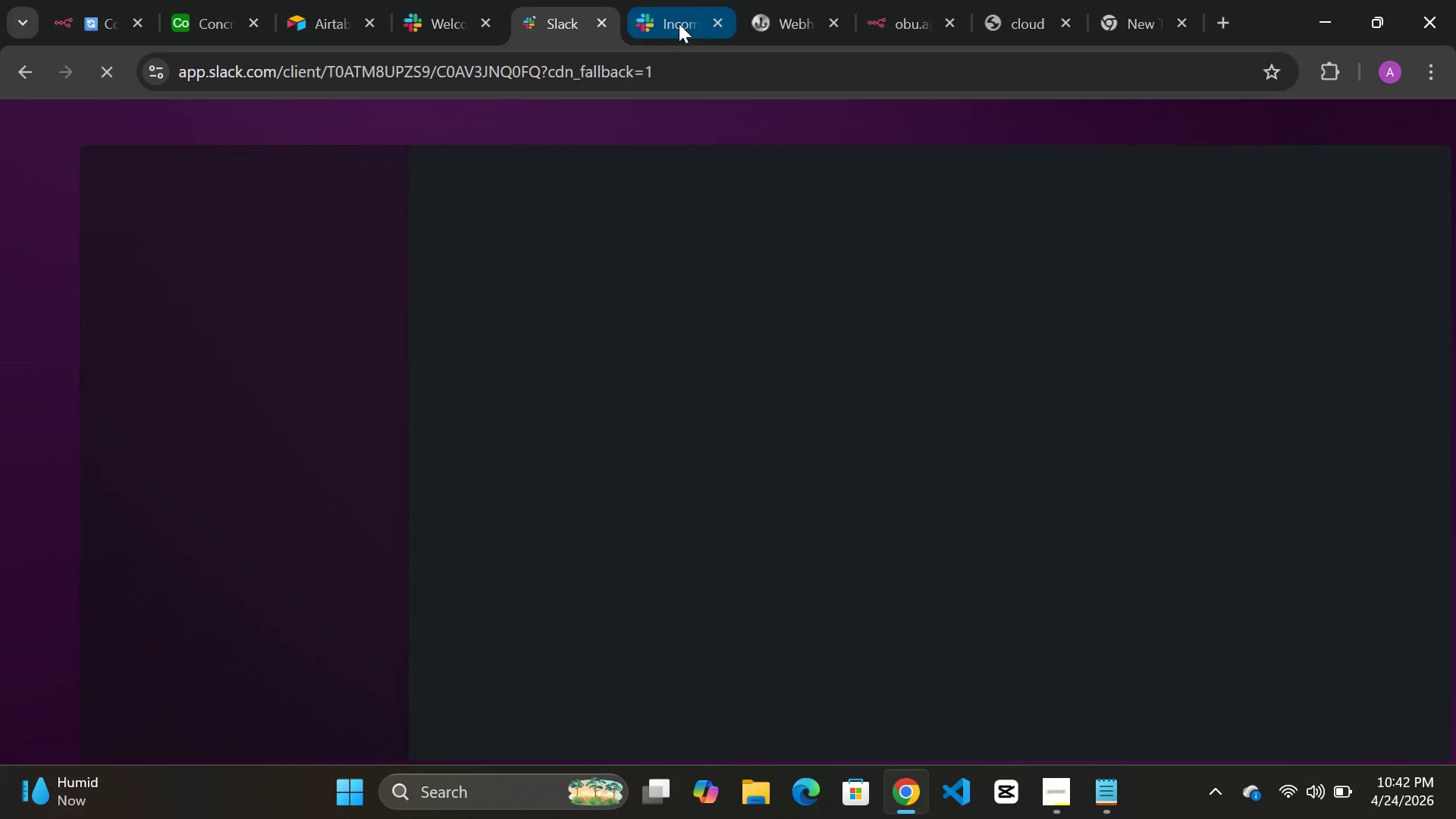 
left_click([676, 24])
 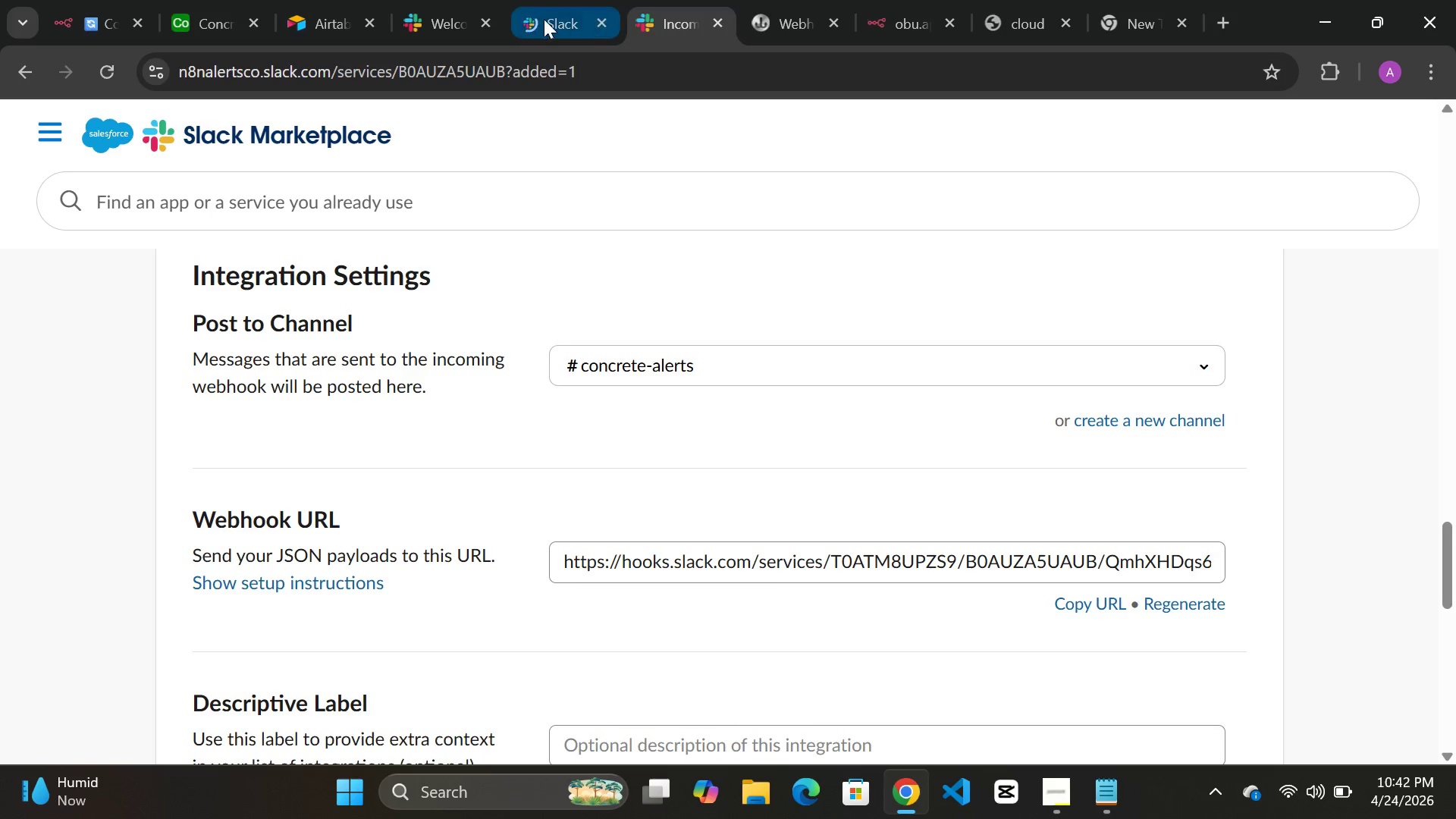 
left_click([539, 18])
 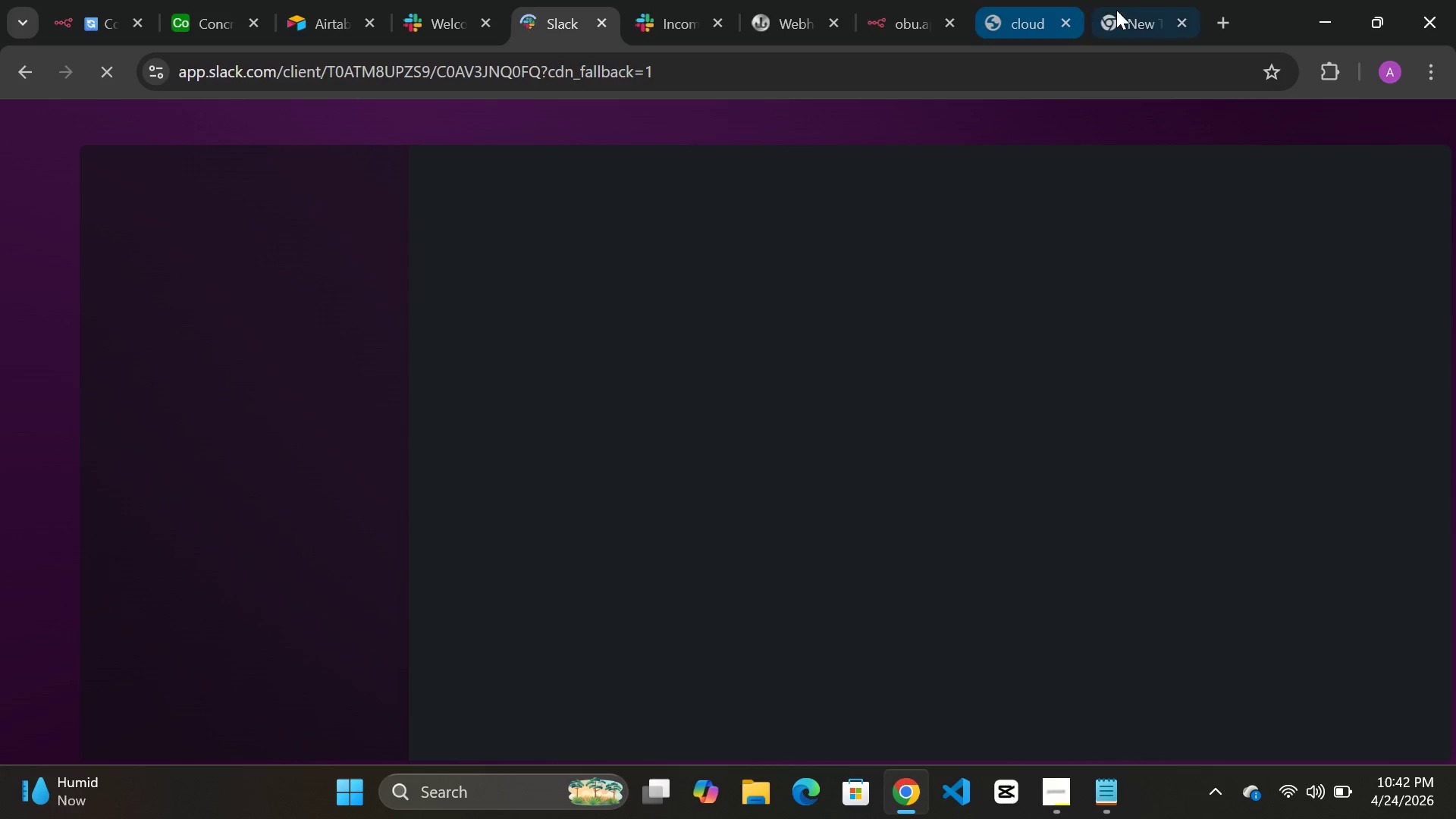 
left_click([1116, 10])
 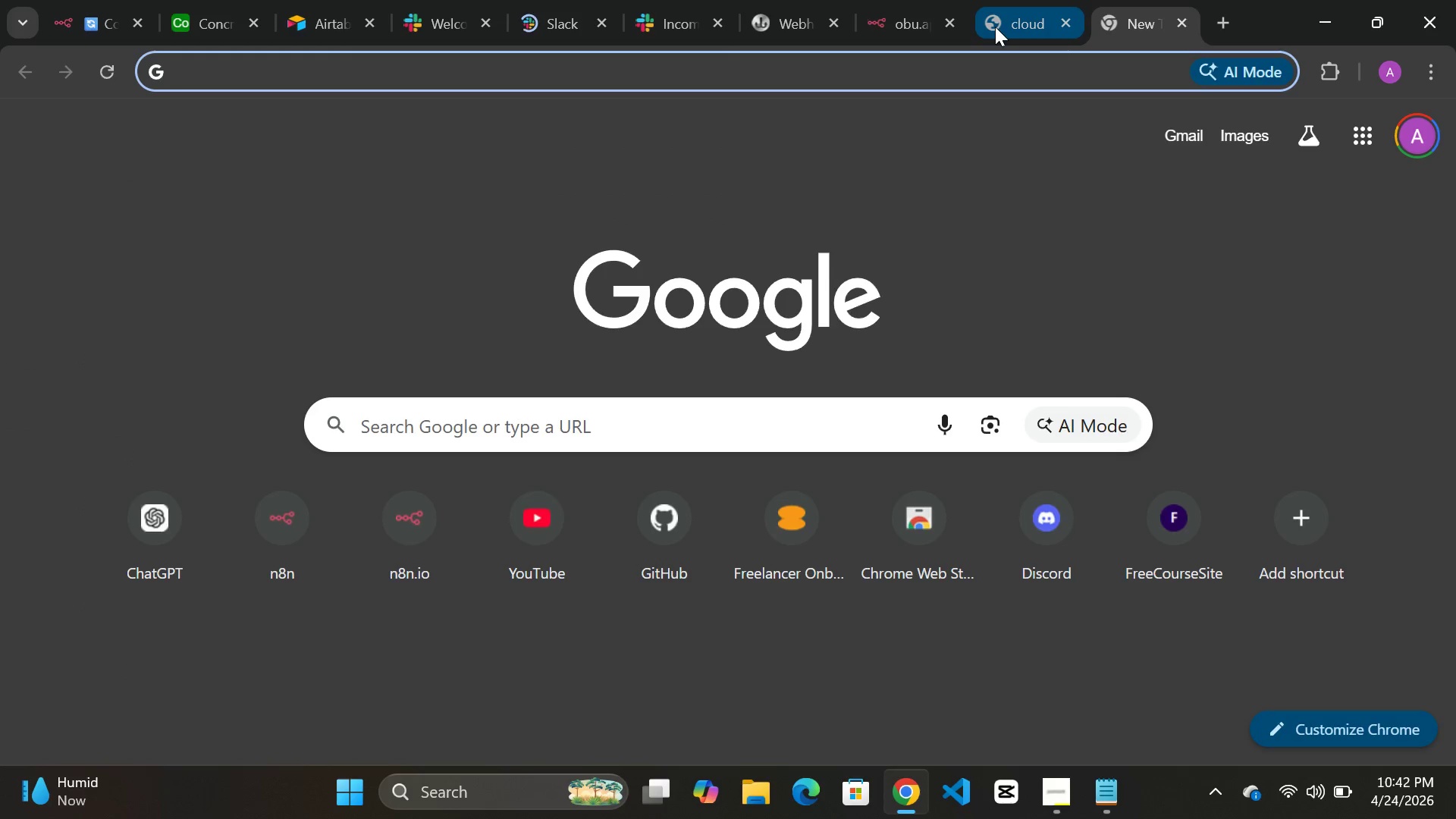 
left_click([1003, 28])
 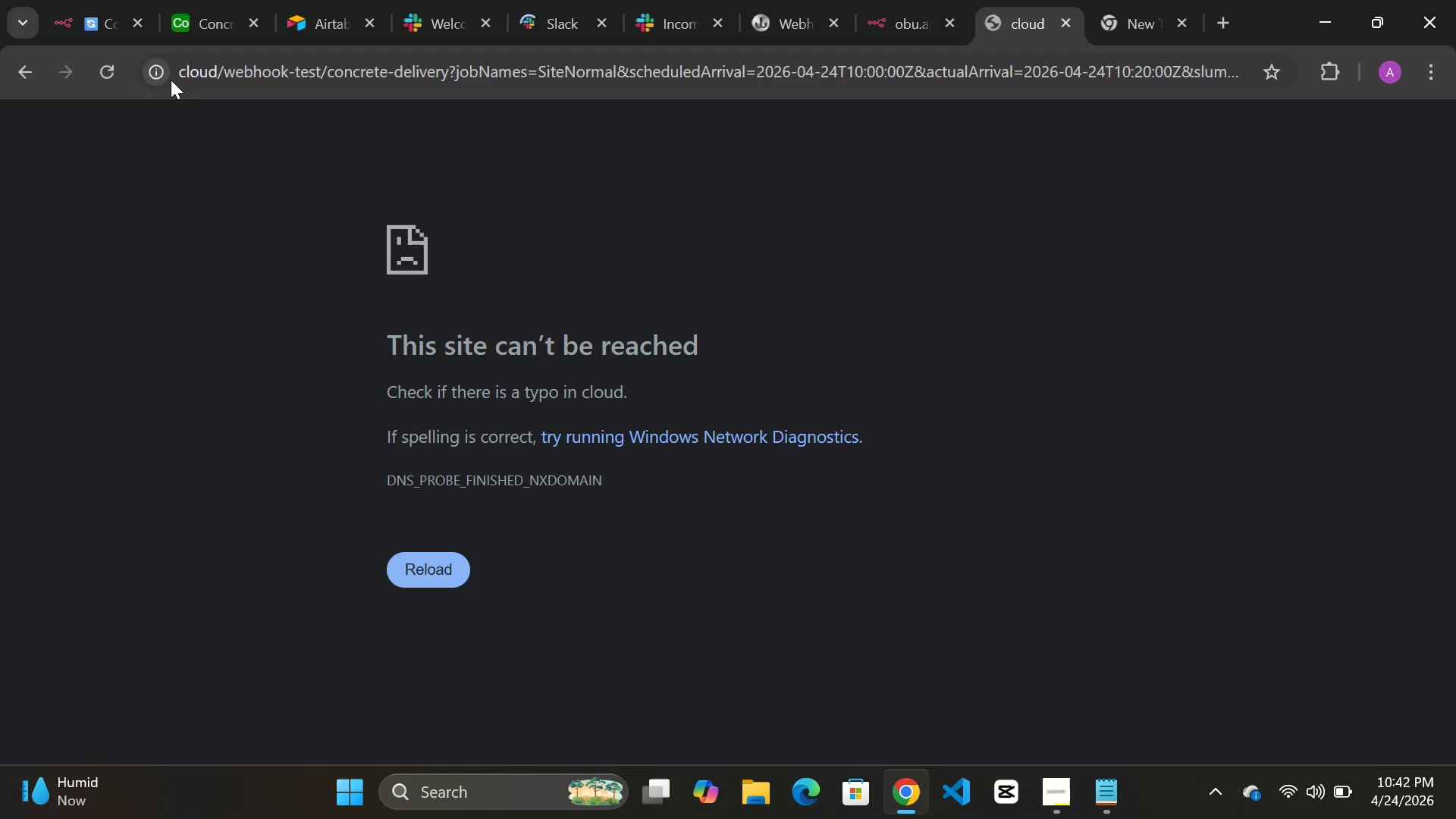 
left_click_drag(start_coordinate=[176, 69], to_coordinate=[1420, 74])
 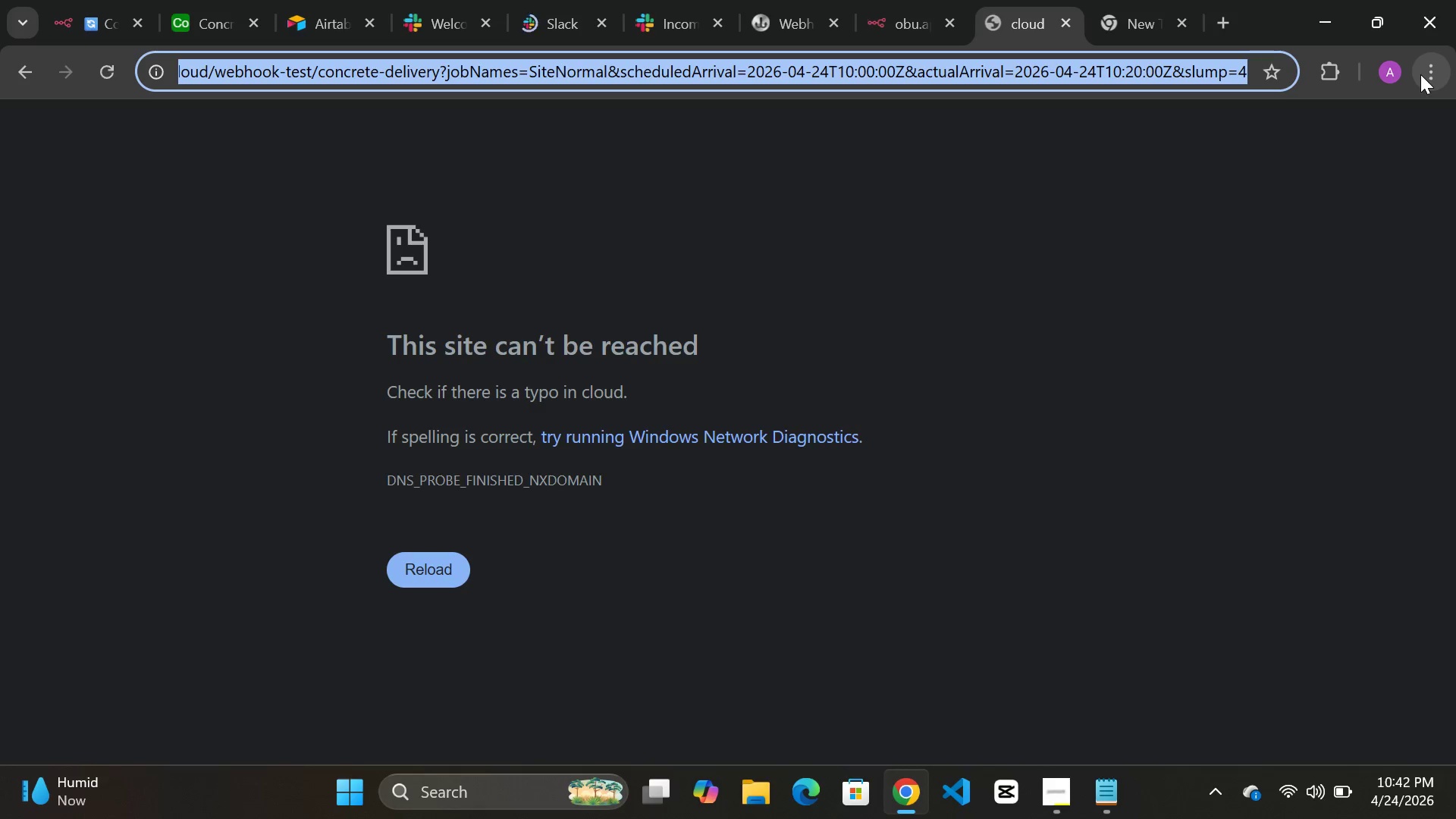 
key(Control+C)
 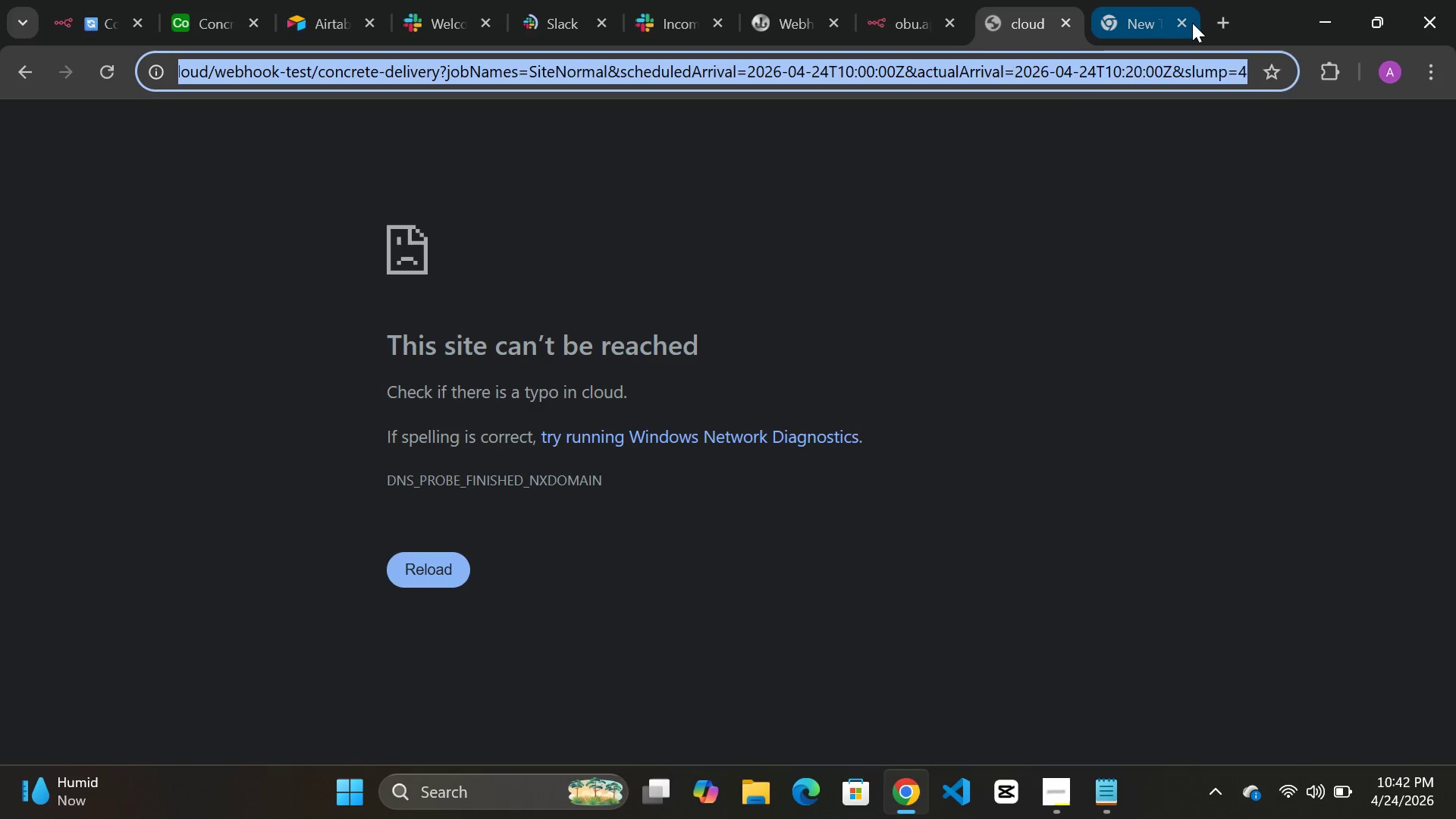 
left_click([1185, 23])
 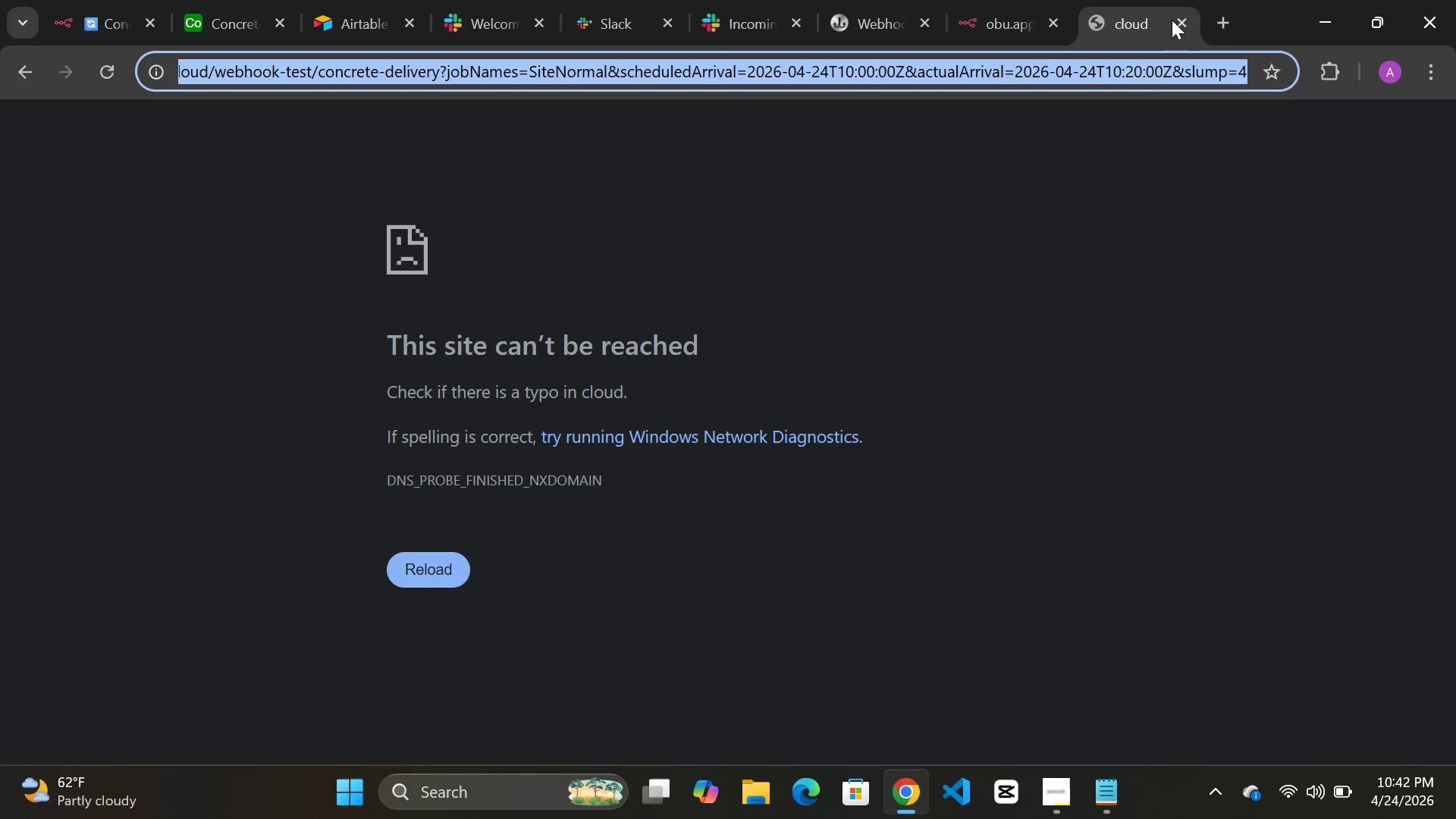 
left_click([1173, 20])
 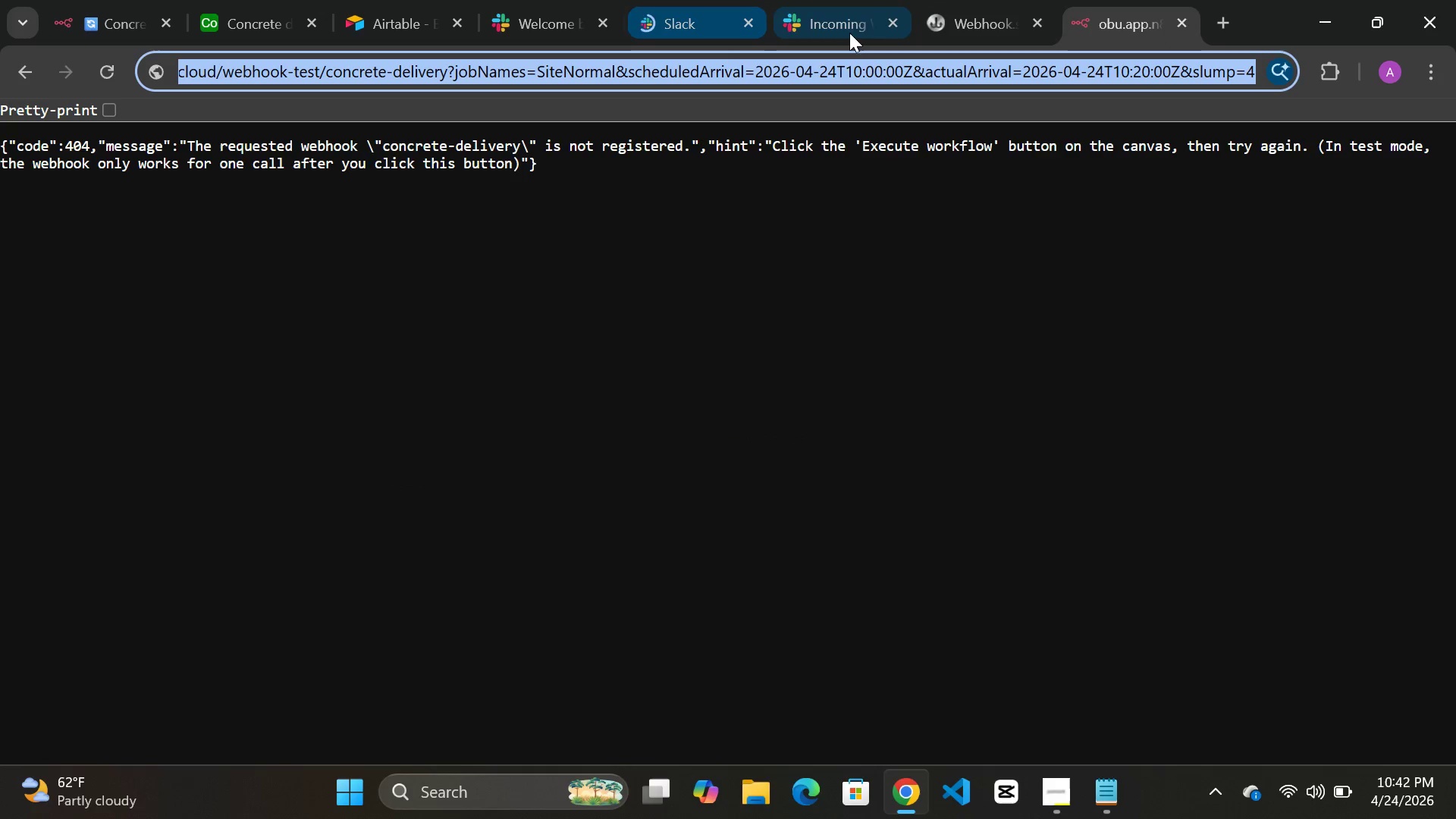 
mouse_move([867, 21])
 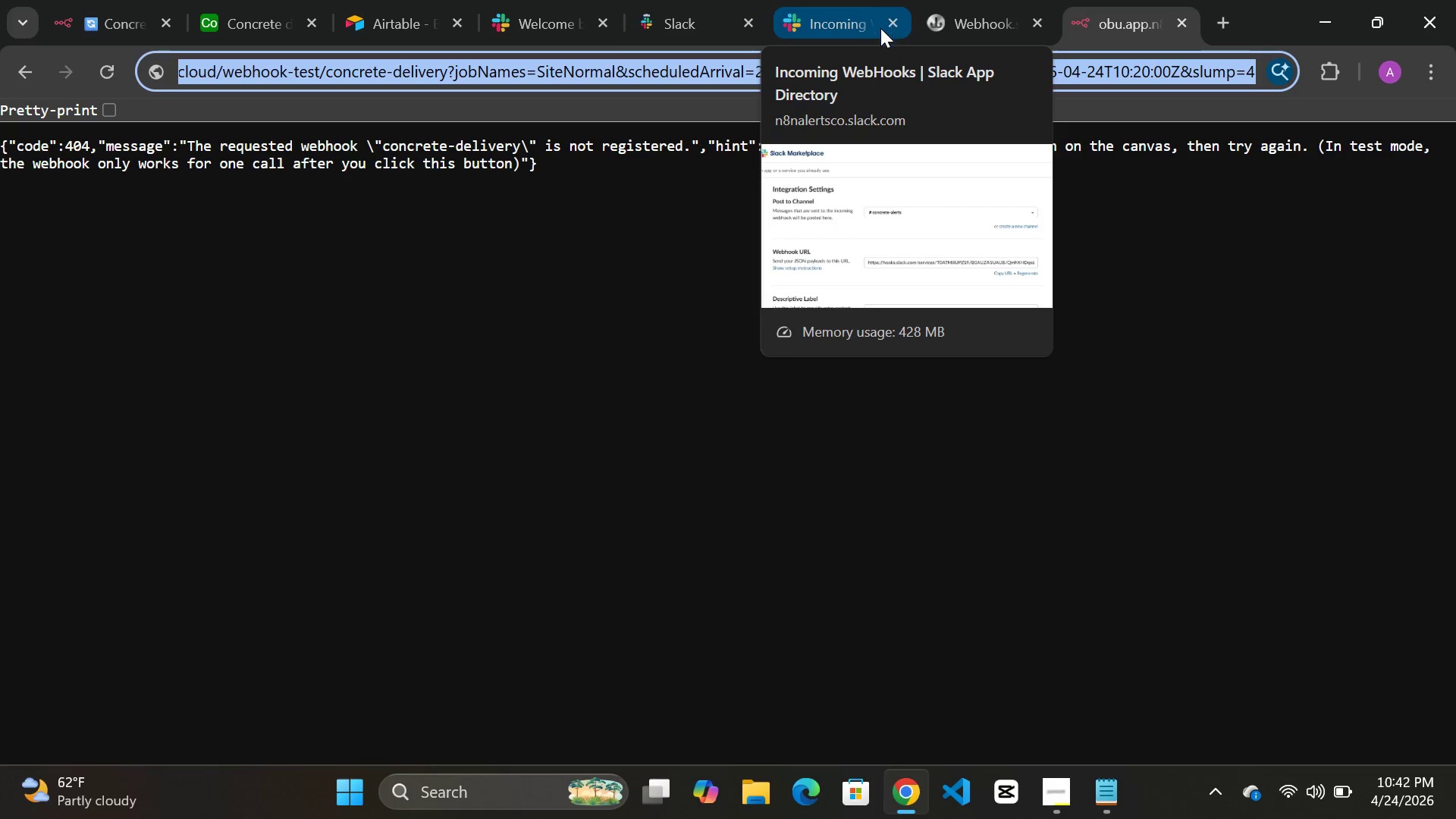 
left_click([890, 23])
 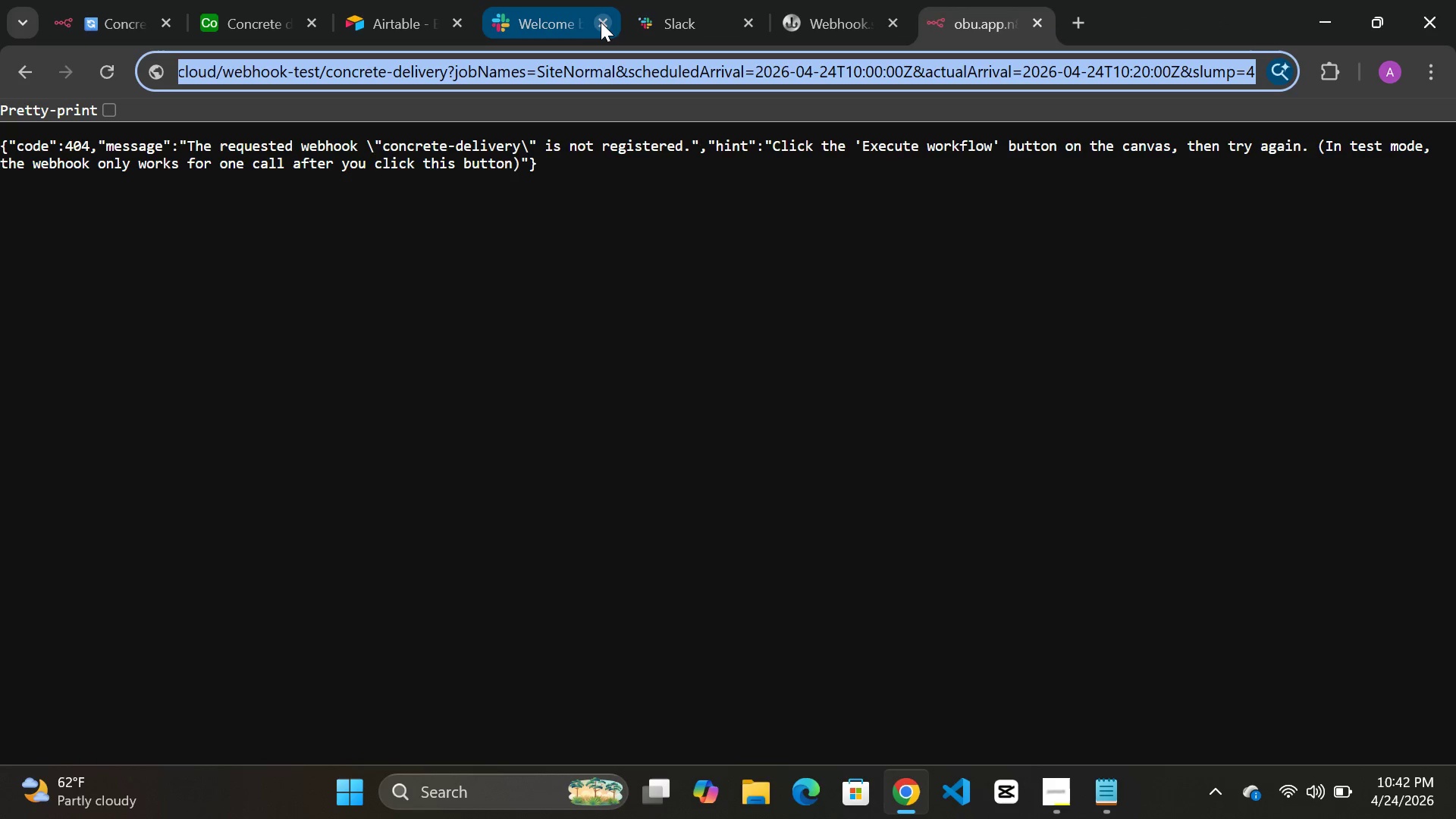 
left_click([601, 22])
 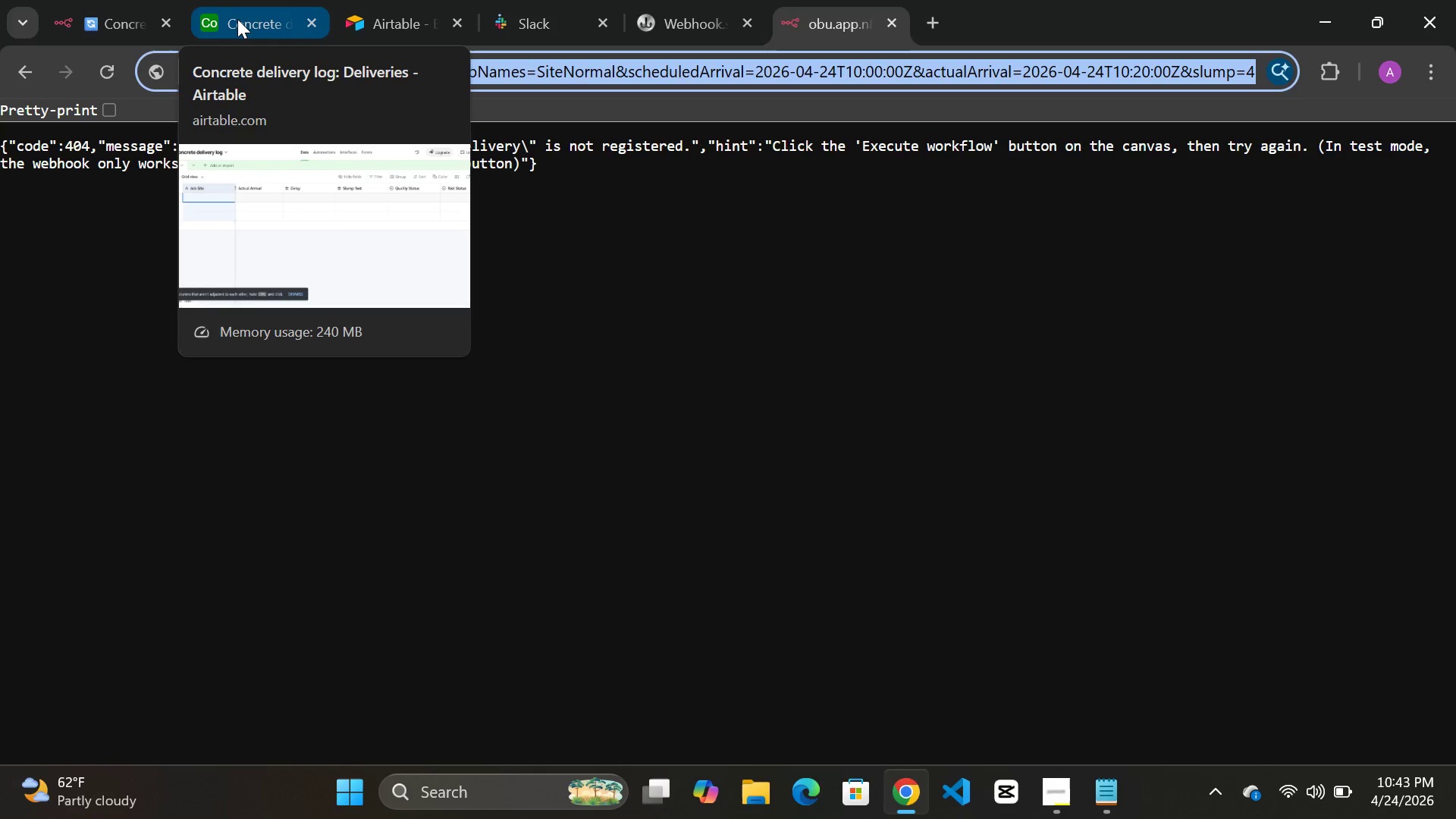 
left_click([237, 19])
 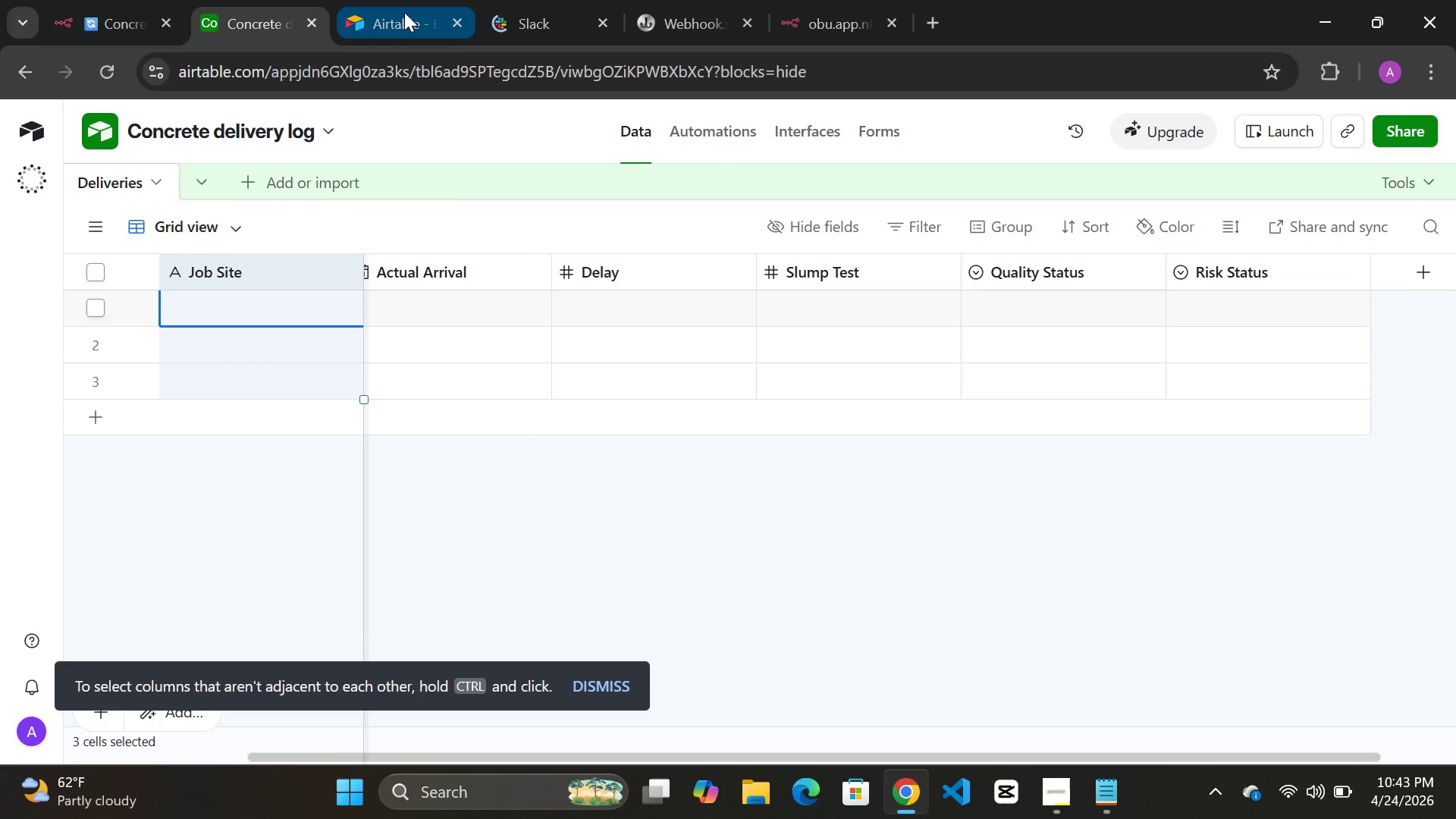 
left_click([400, 17])
 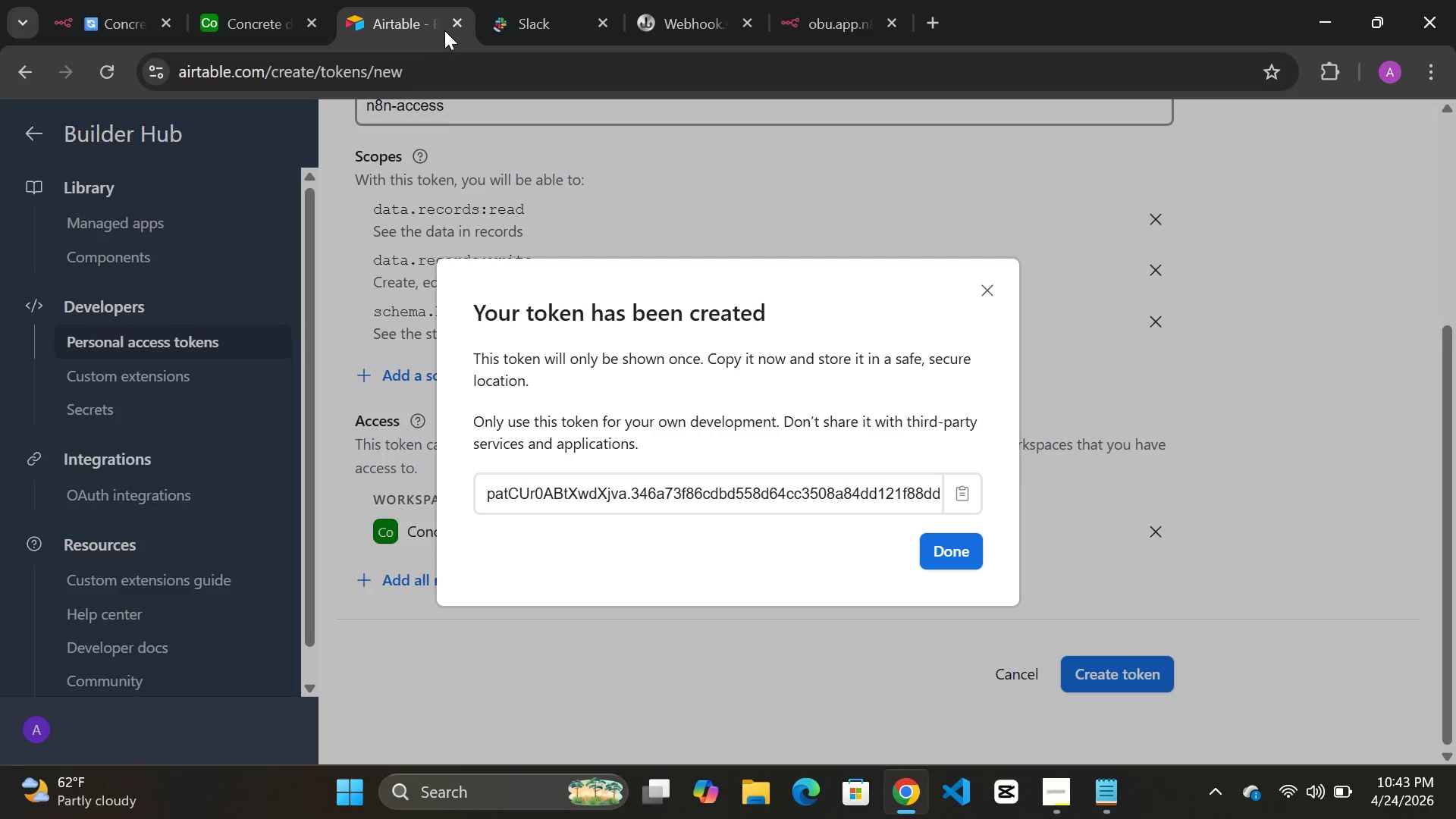 
left_click([461, 25])
 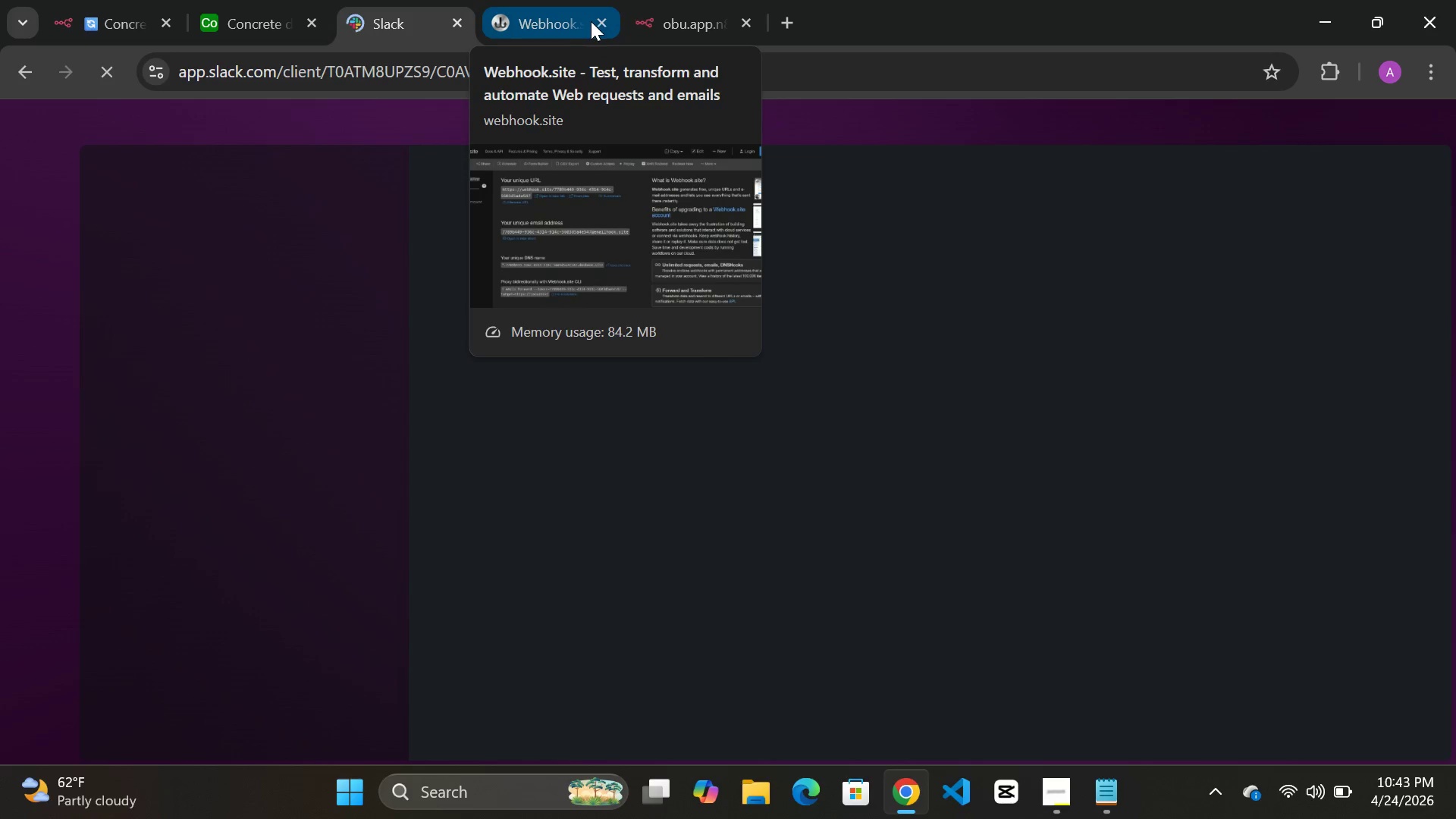 
left_click([595, 21])
 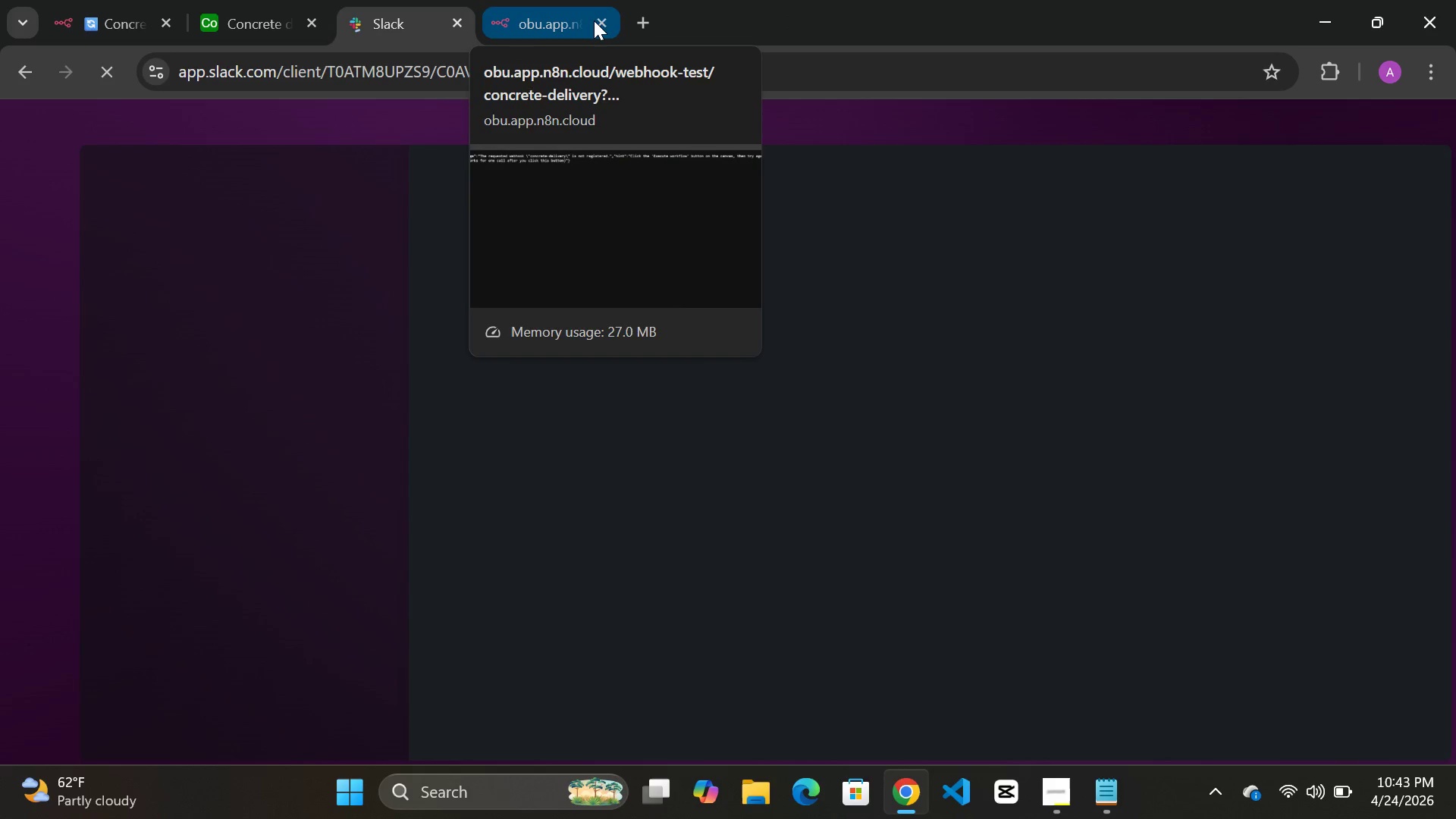 
left_click([599, 19])
 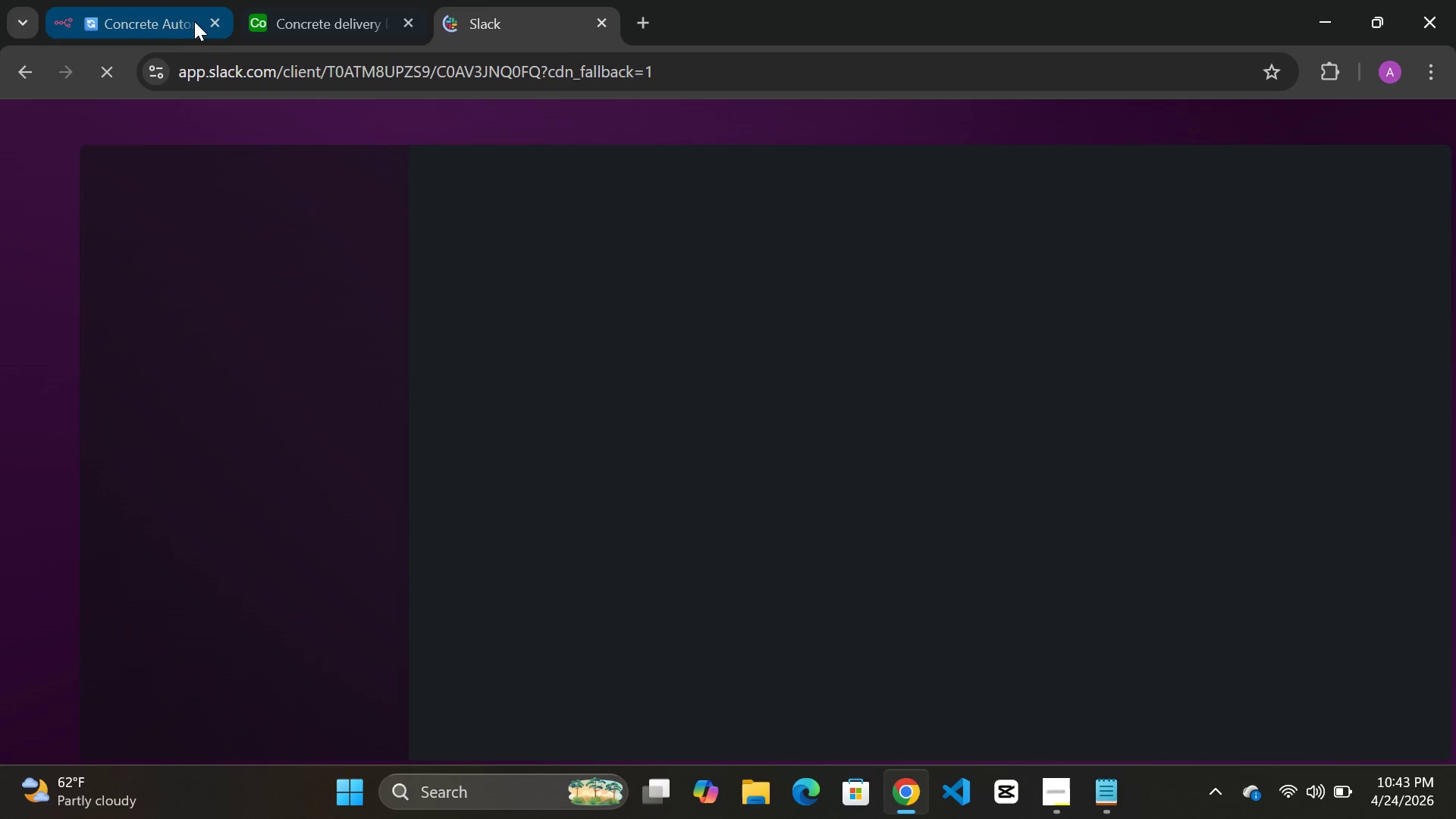 
left_click([158, 21])
 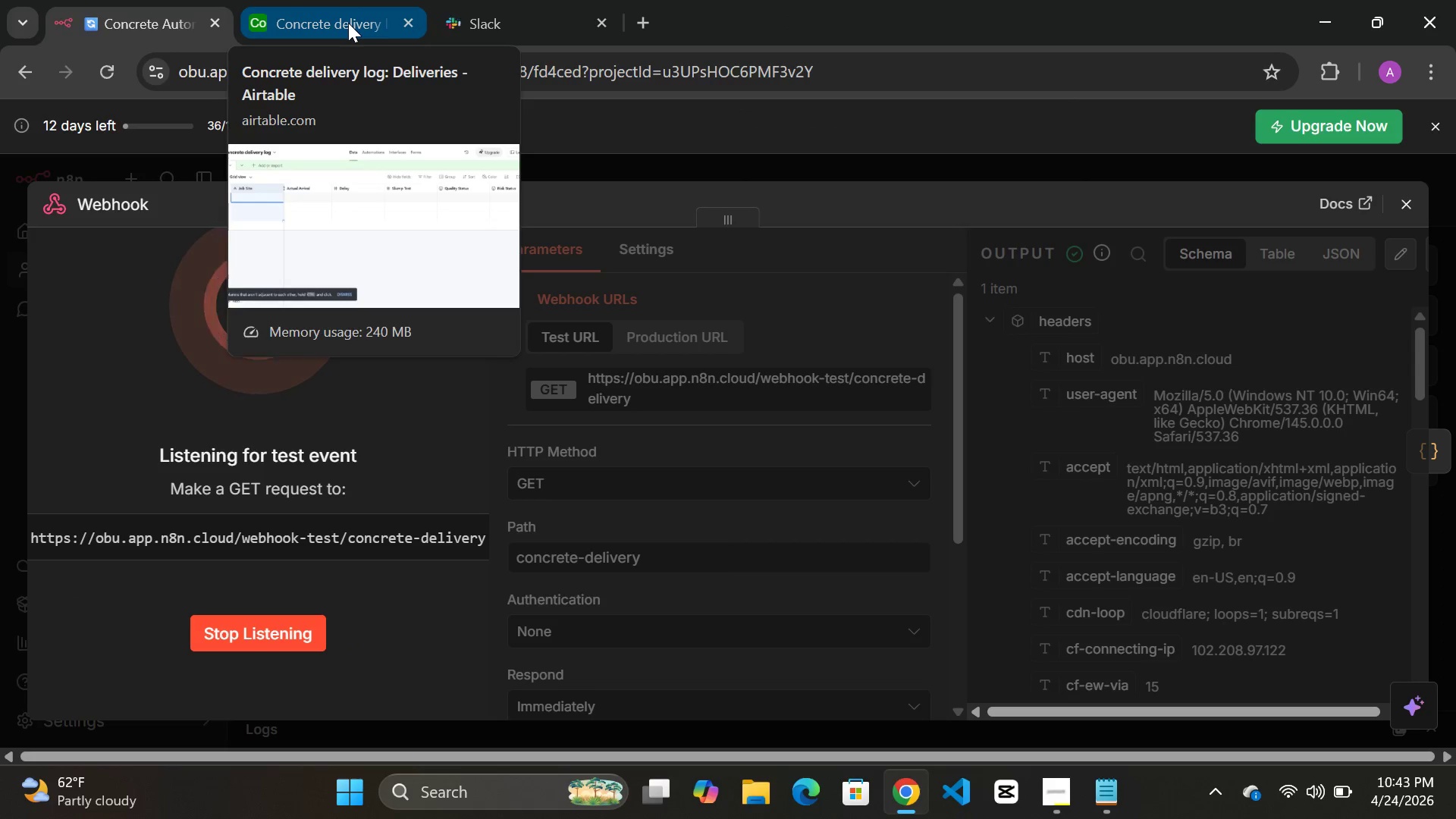 
left_click([348, 23])
 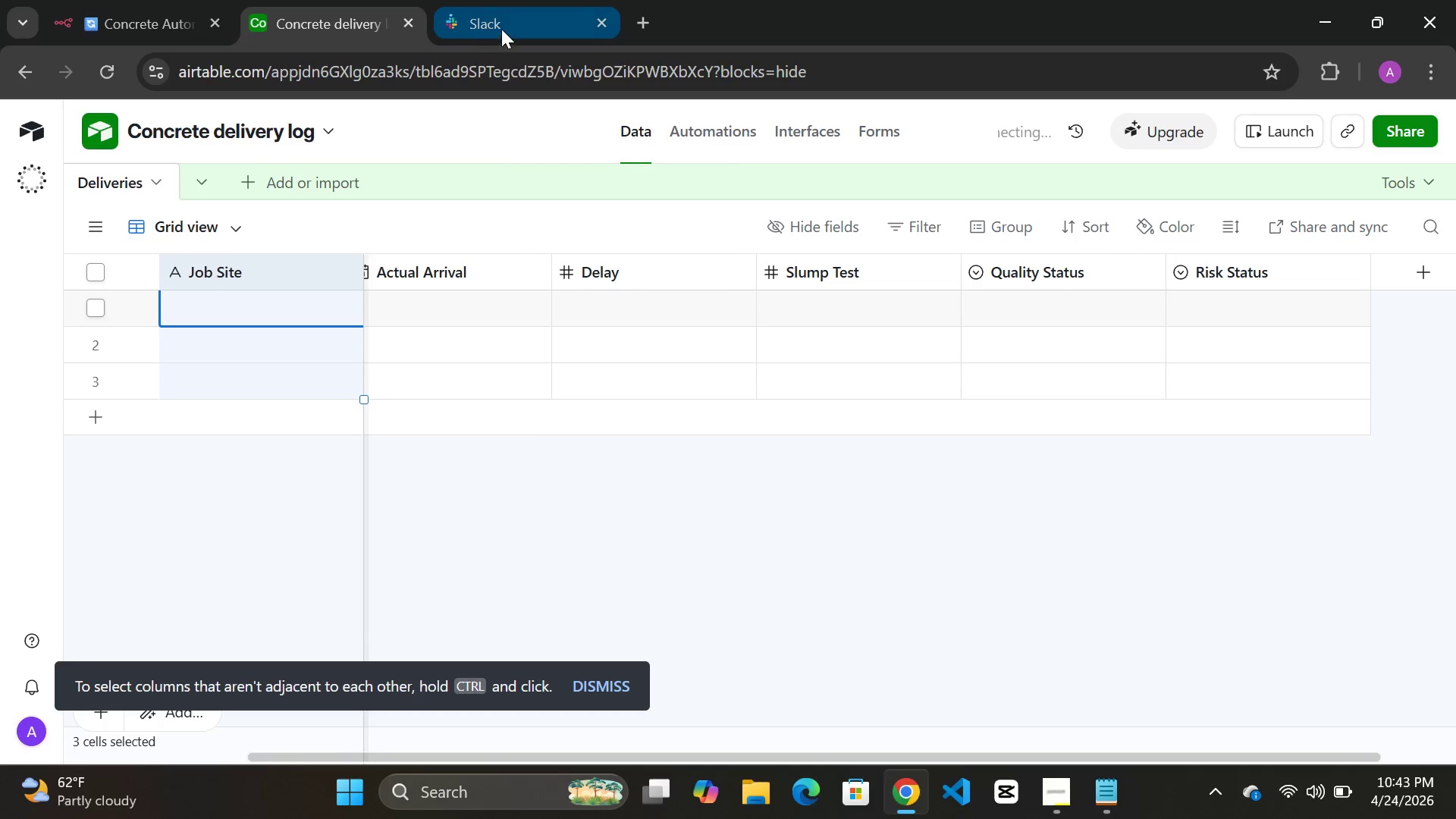 
left_click([502, 27])
 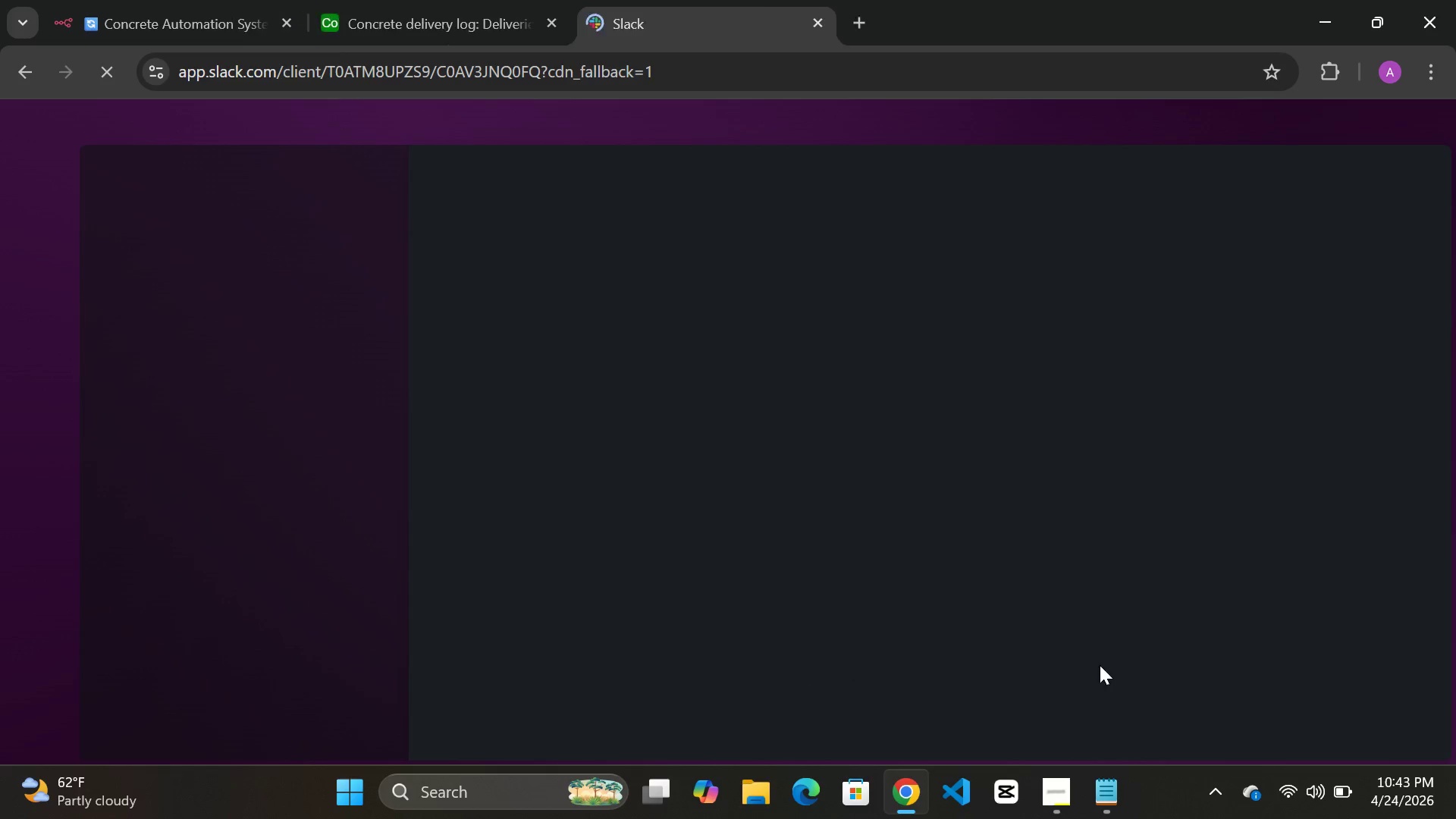 
left_click([1060, 799])